 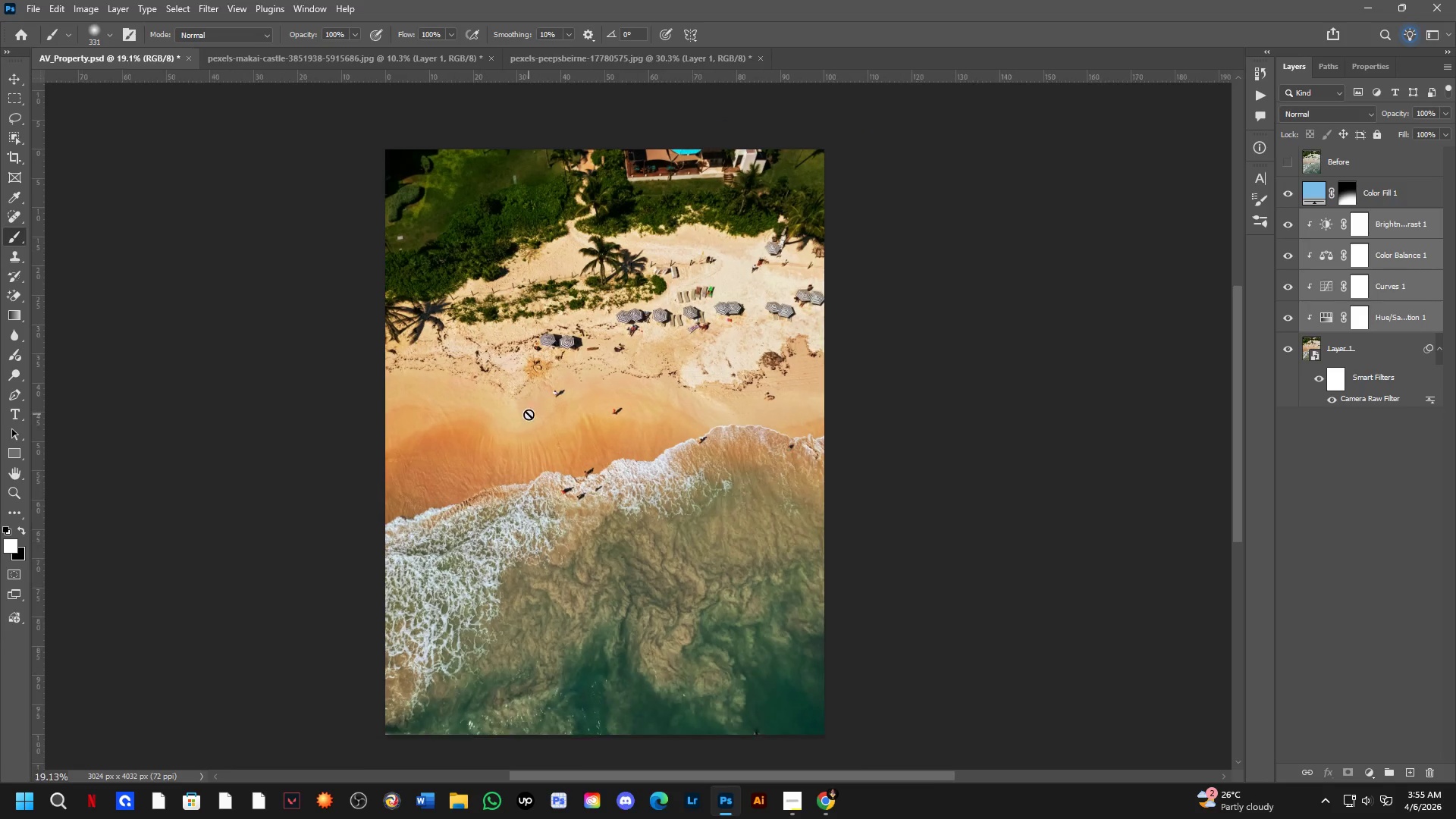 
left_click_drag(start_coordinate=[585, 446], to_coordinate=[610, 447])
 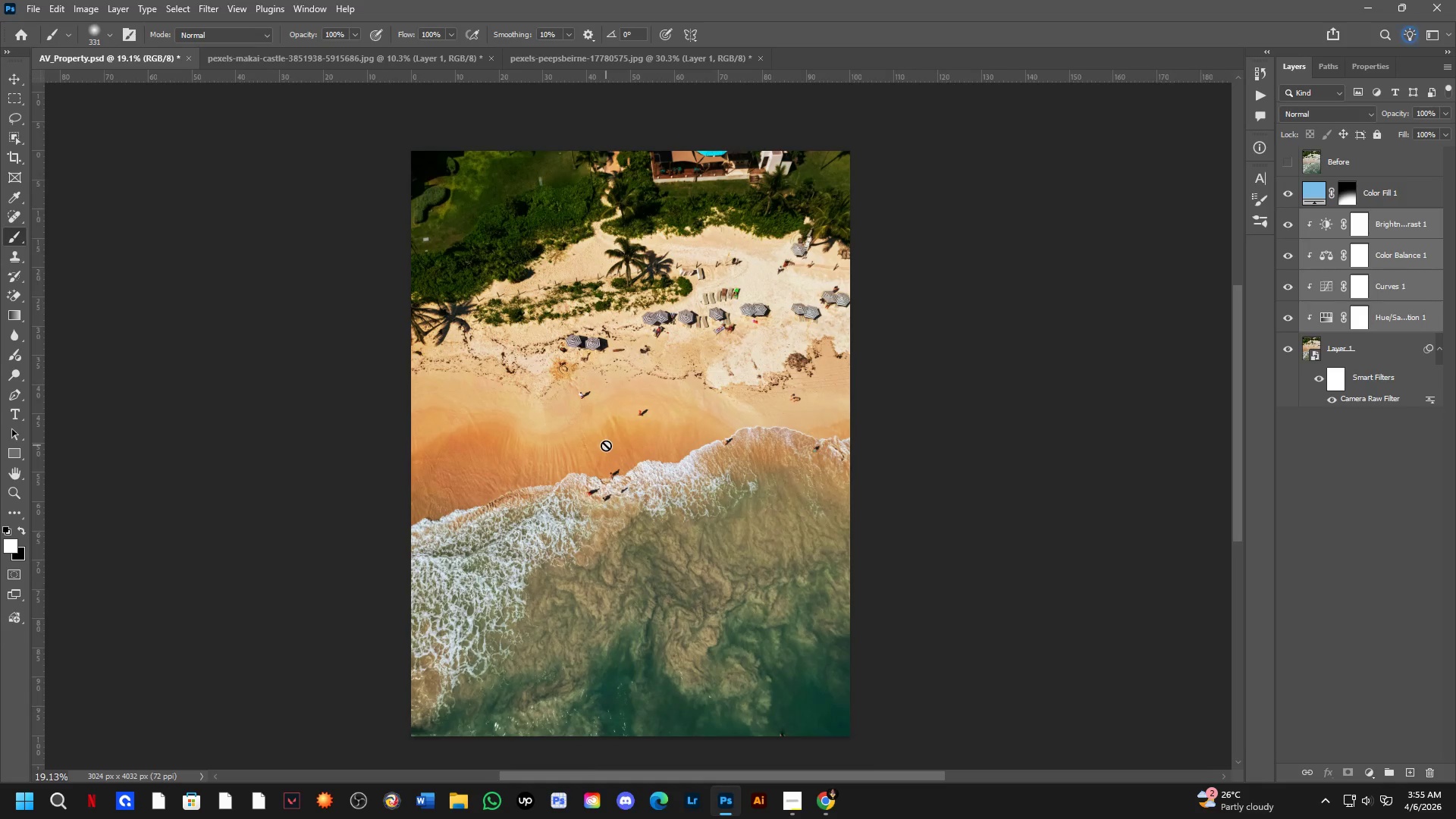 
scroll: coordinate [524, 412], scroll_direction: down, amount: 1.0
 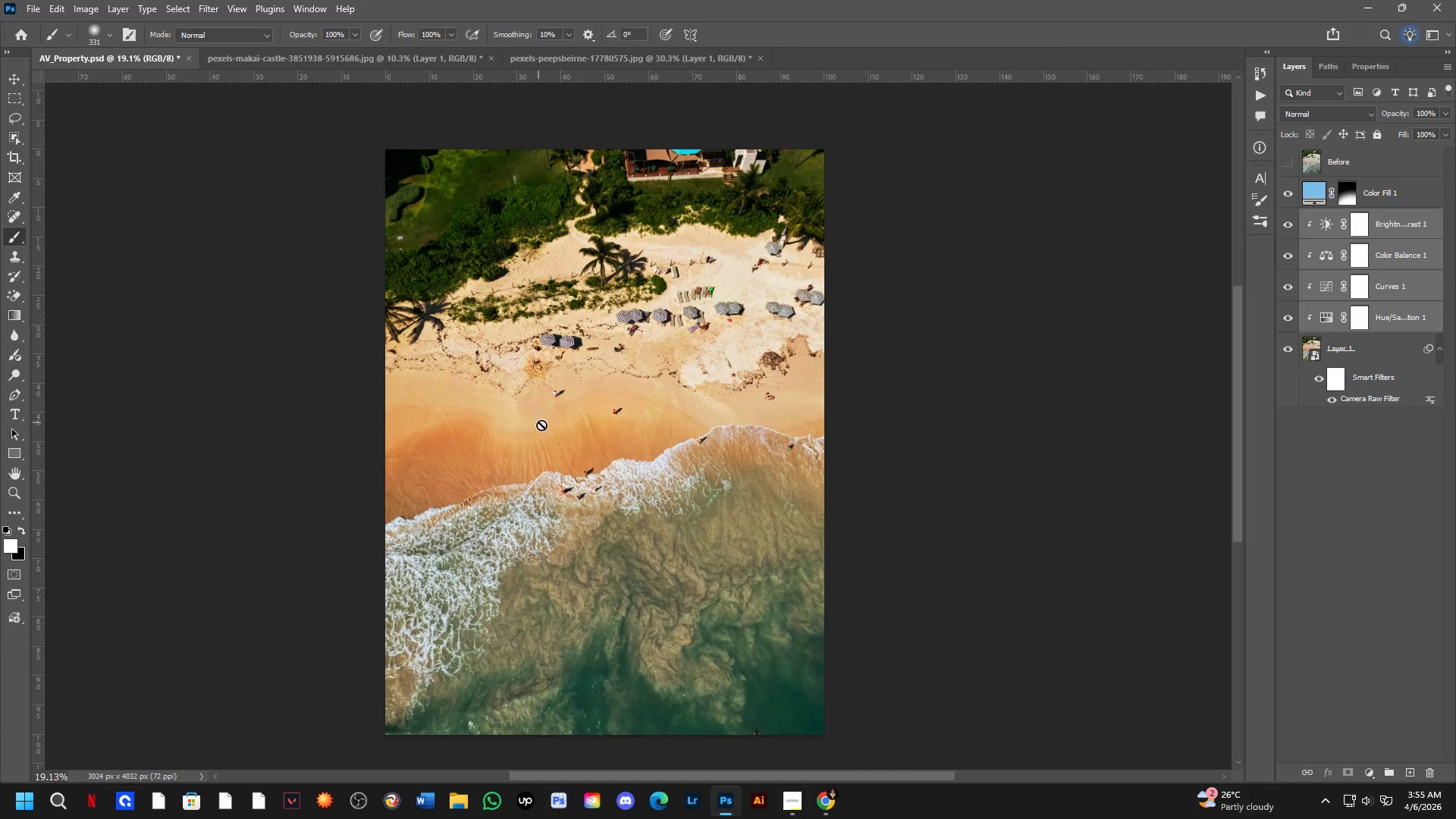 
key(Space)
 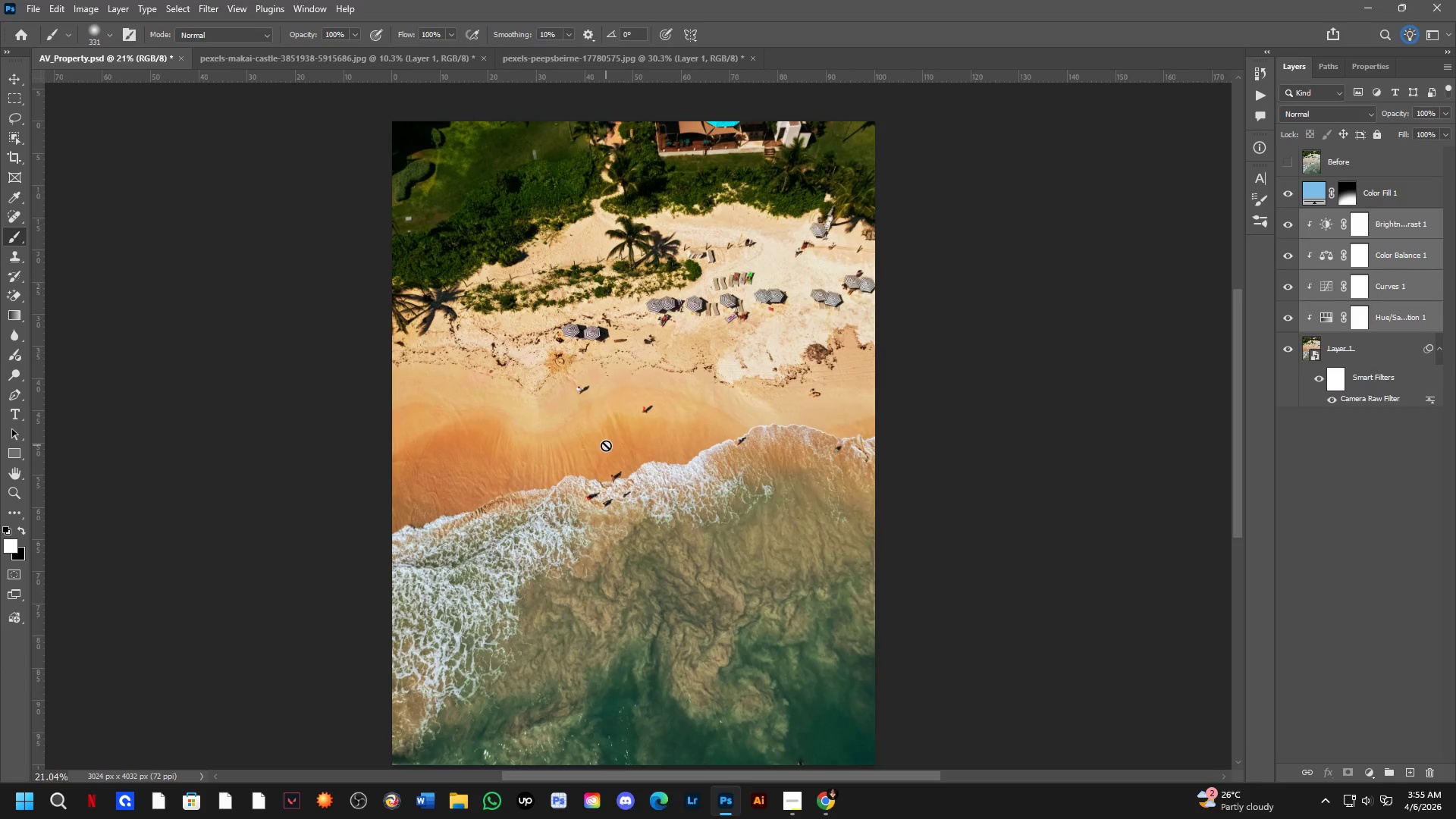 
scroll: coordinate [606, 445], scroll_direction: up, amount: 1.0
 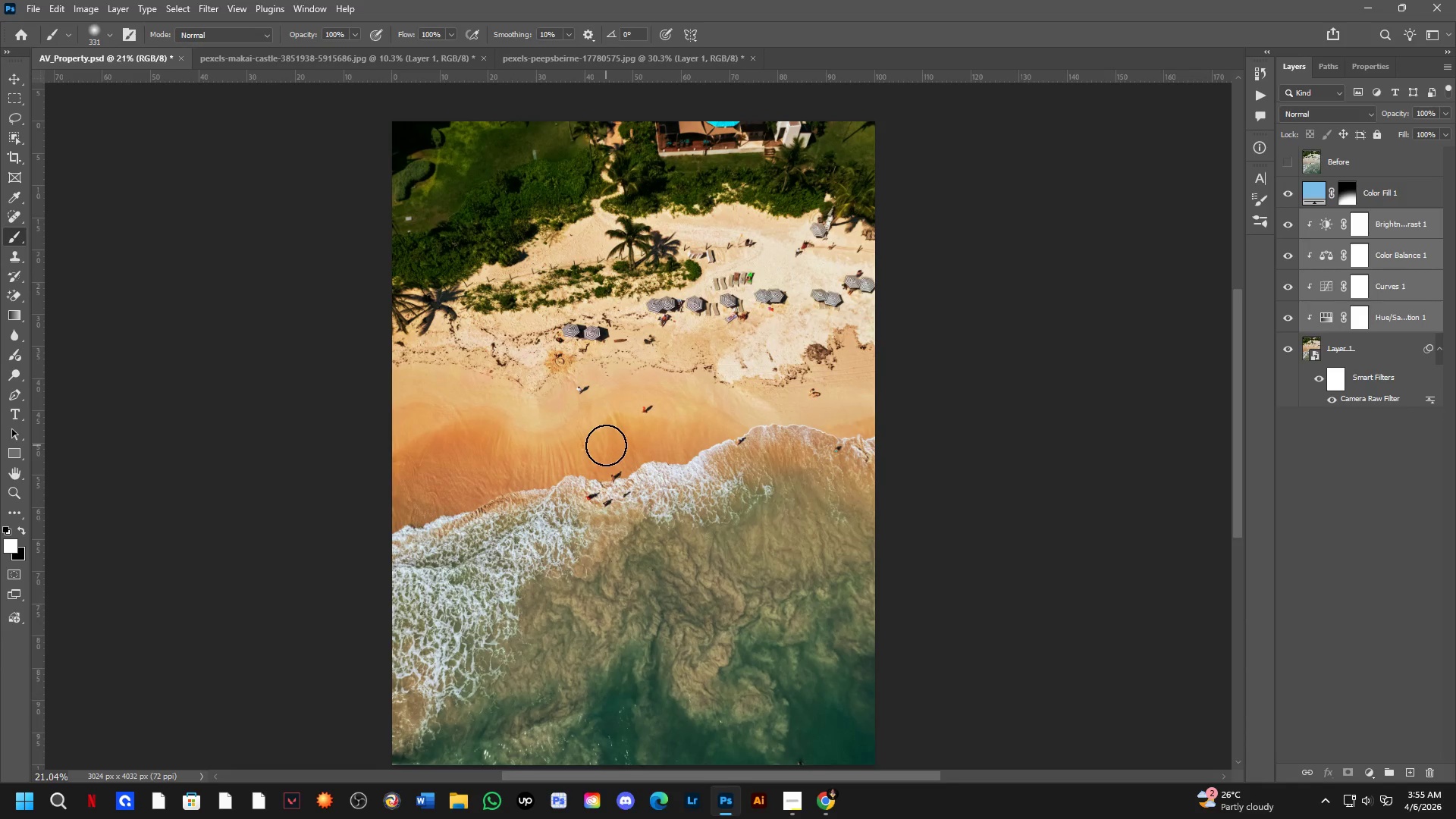 
hold_key(key=Space, duration=0.55)
 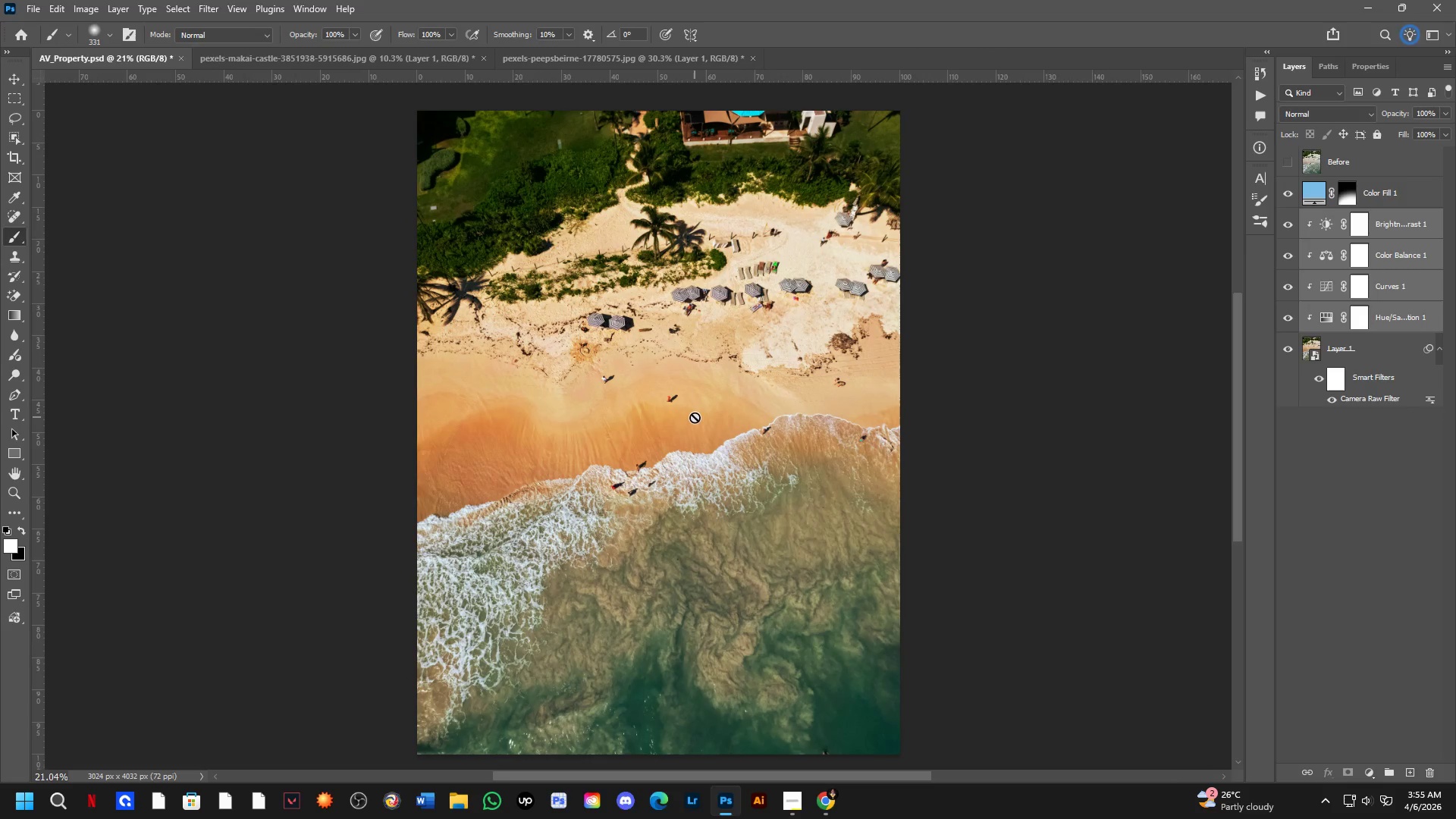 
left_click_drag(start_coordinate=[609, 450], to_coordinate=[634, 440])
 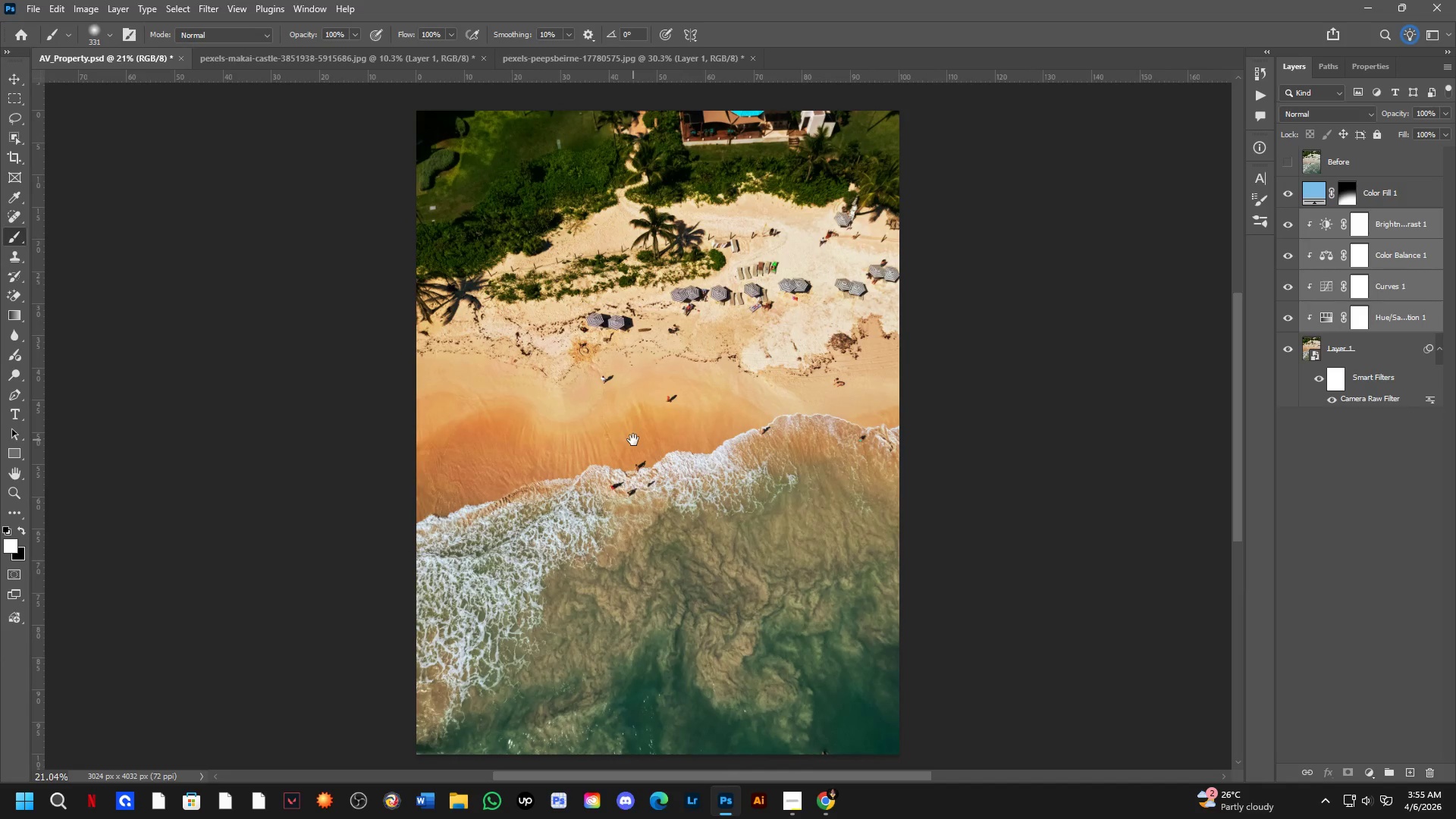 
hold_key(key=Space, duration=2.62)
 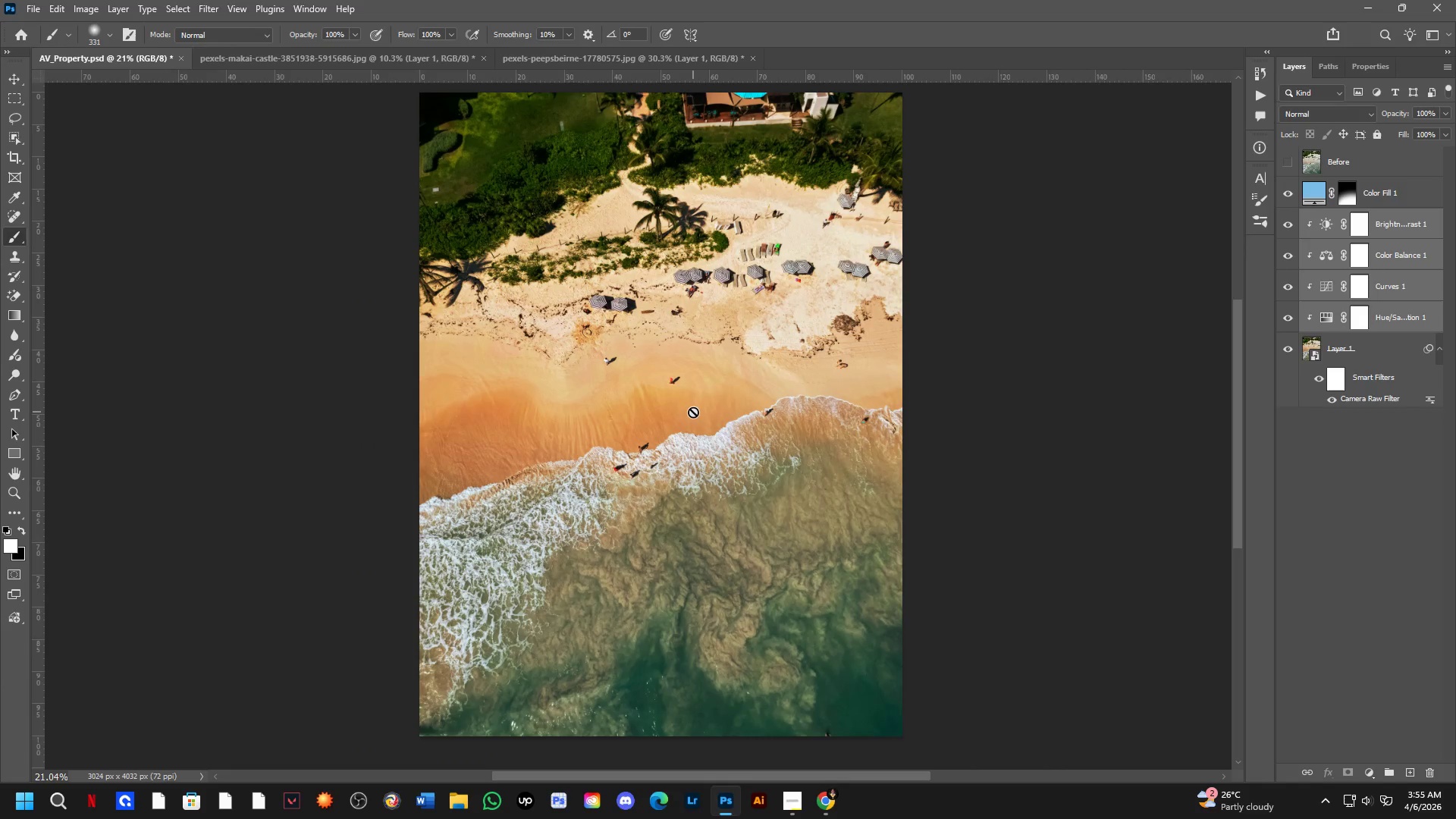 
key(Alt+AltLeft)
 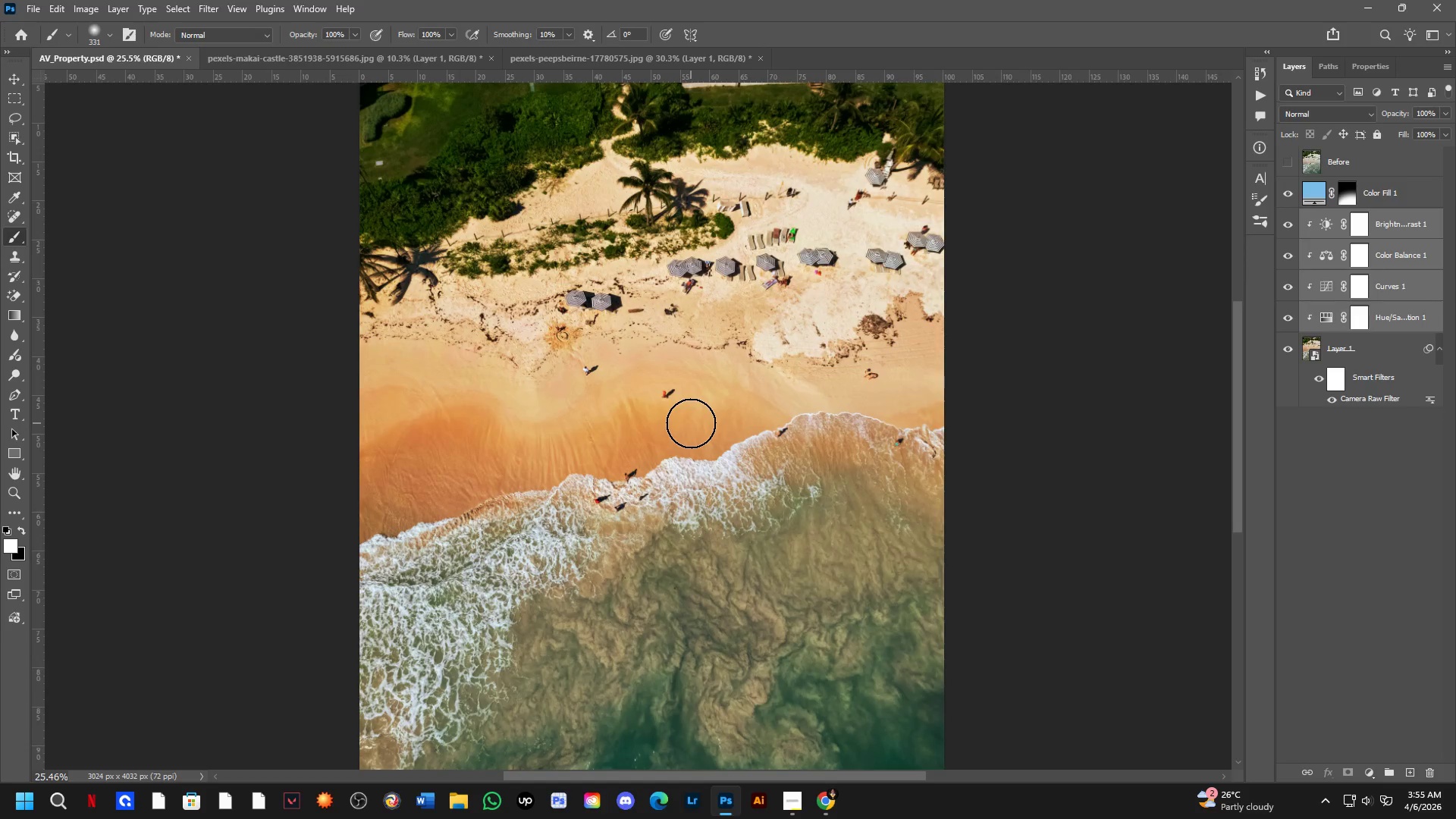 
key(Alt+Tab)